 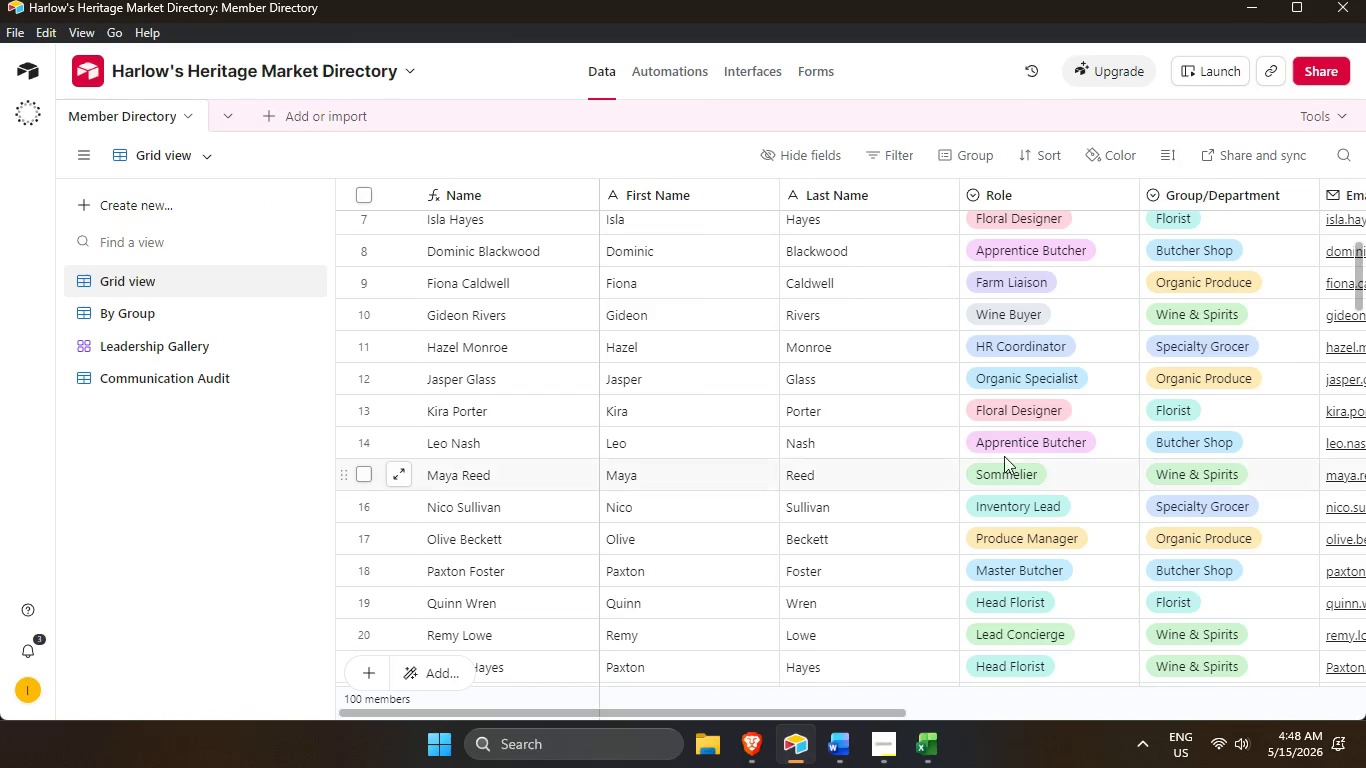 
scroll: coordinate [868, 631], scroll_direction: up, amount: 5.0
 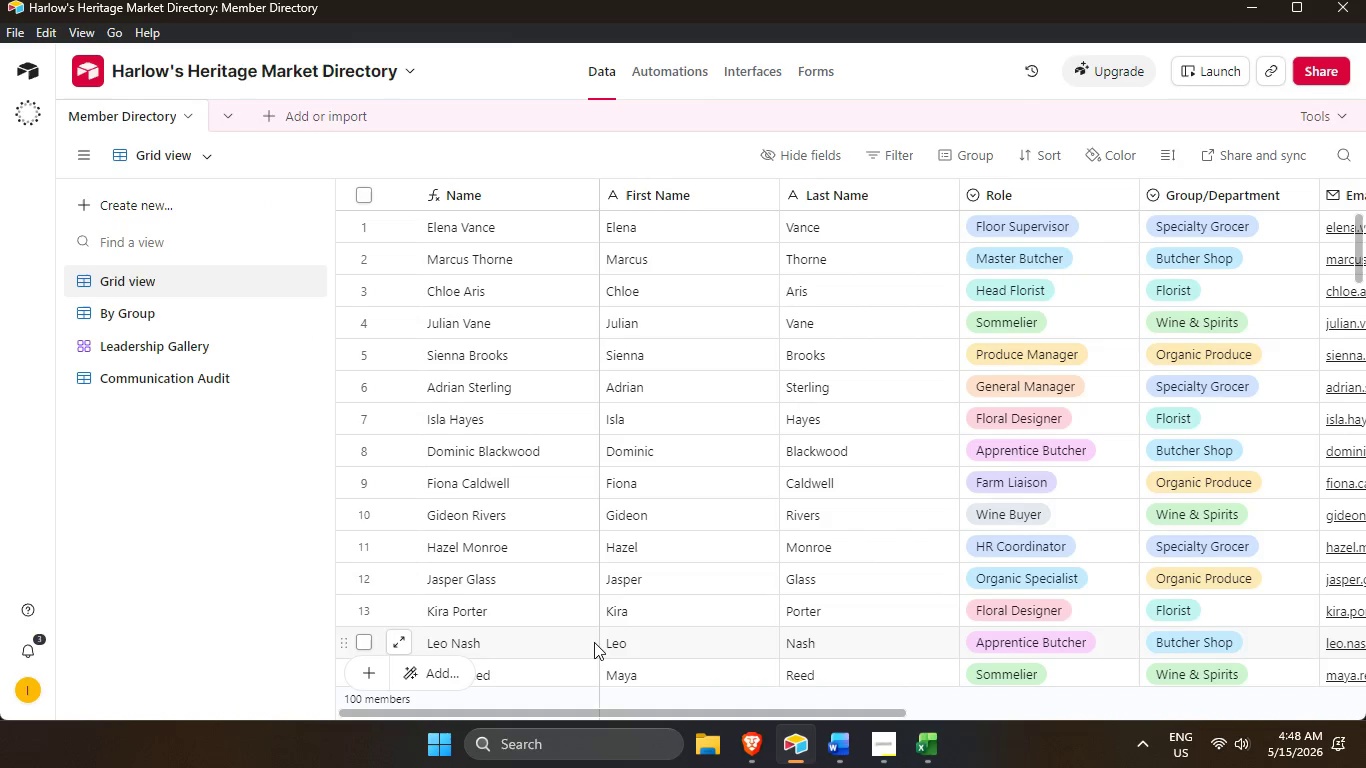 
scroll: coordinate [1013, 562], scroll_direction: down, amount: 6.0
 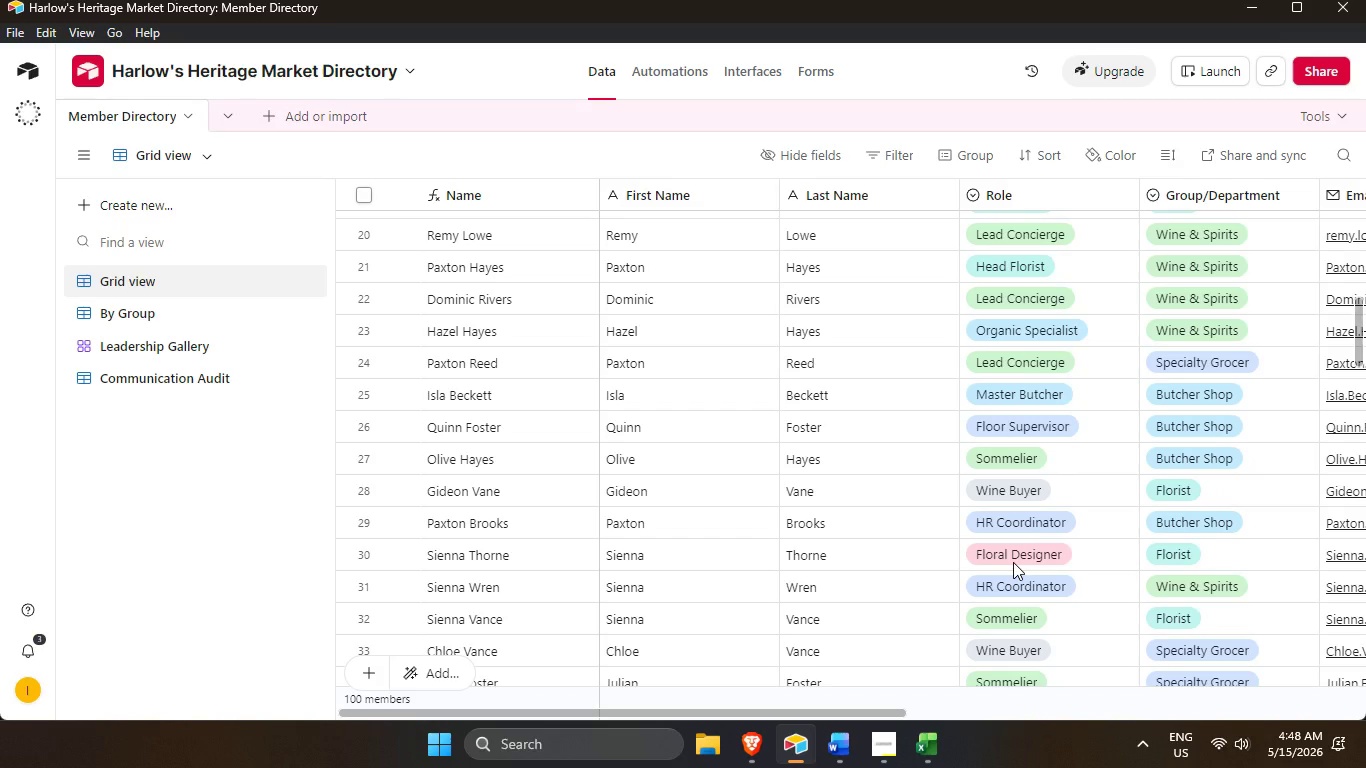 
scroll: coordinate [1013, 562], scroll_direction: down, amount: 5.0
 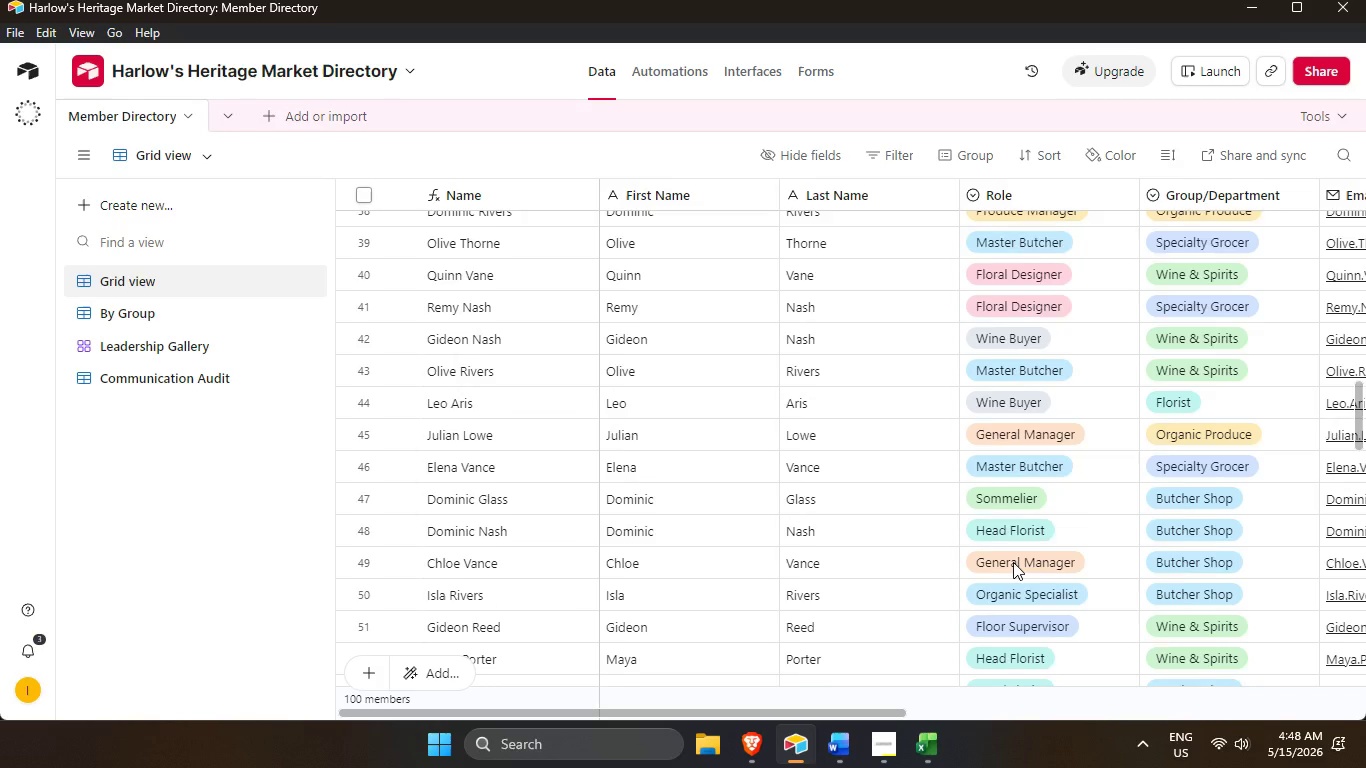 
scroll: coordinate [973, 476], scroll_direction: down, amount: 5.0
 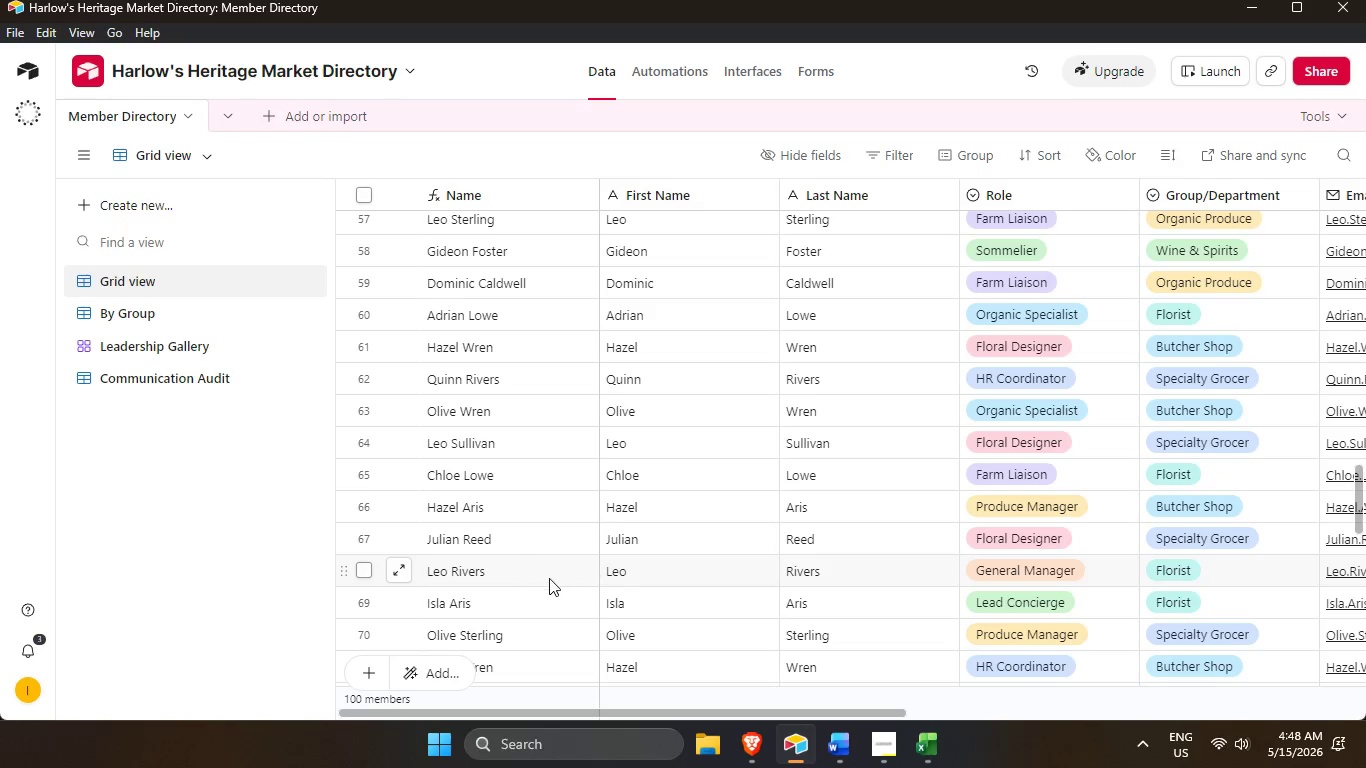 
scroll: coordinate [540, 568], scroll_direction: down, amount: 5.0
 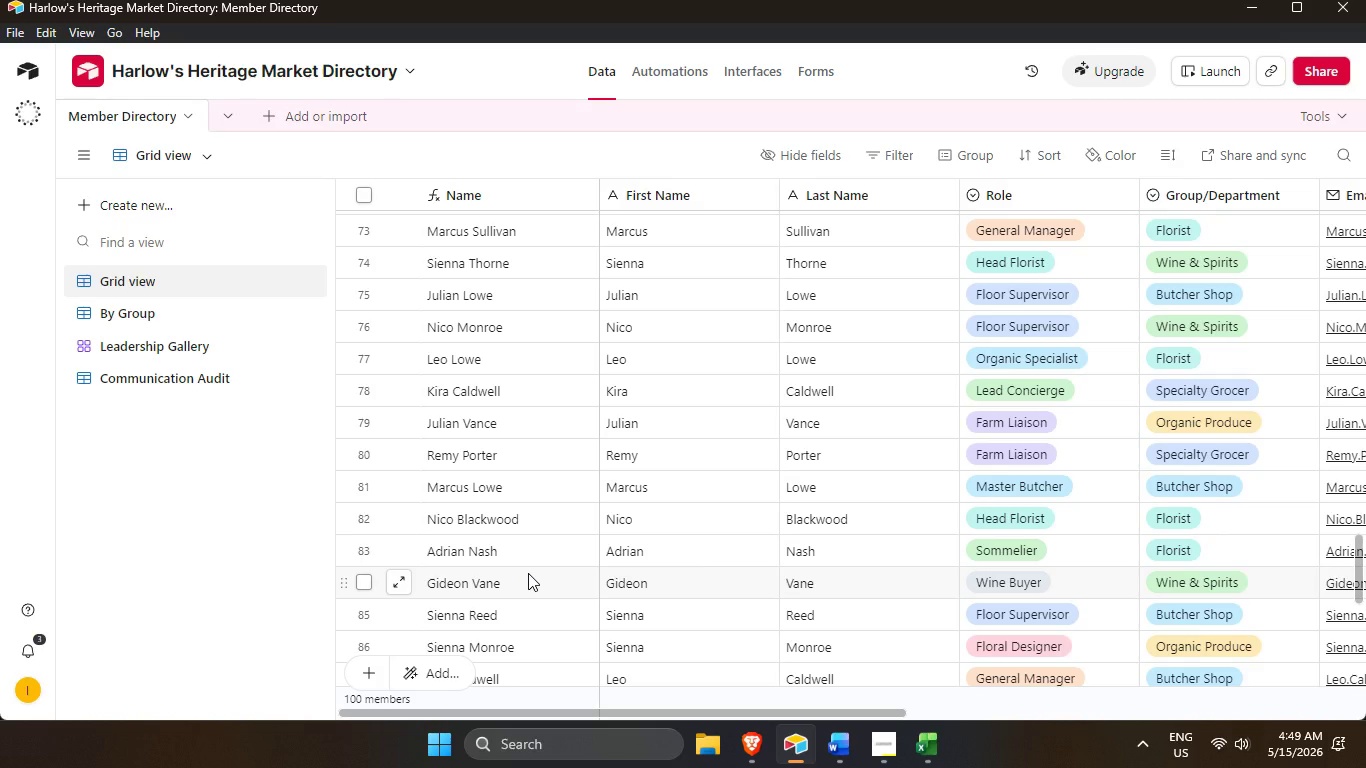 
scroll: coordinate [567, 574], scroll_direction: down, amount: 5.0
 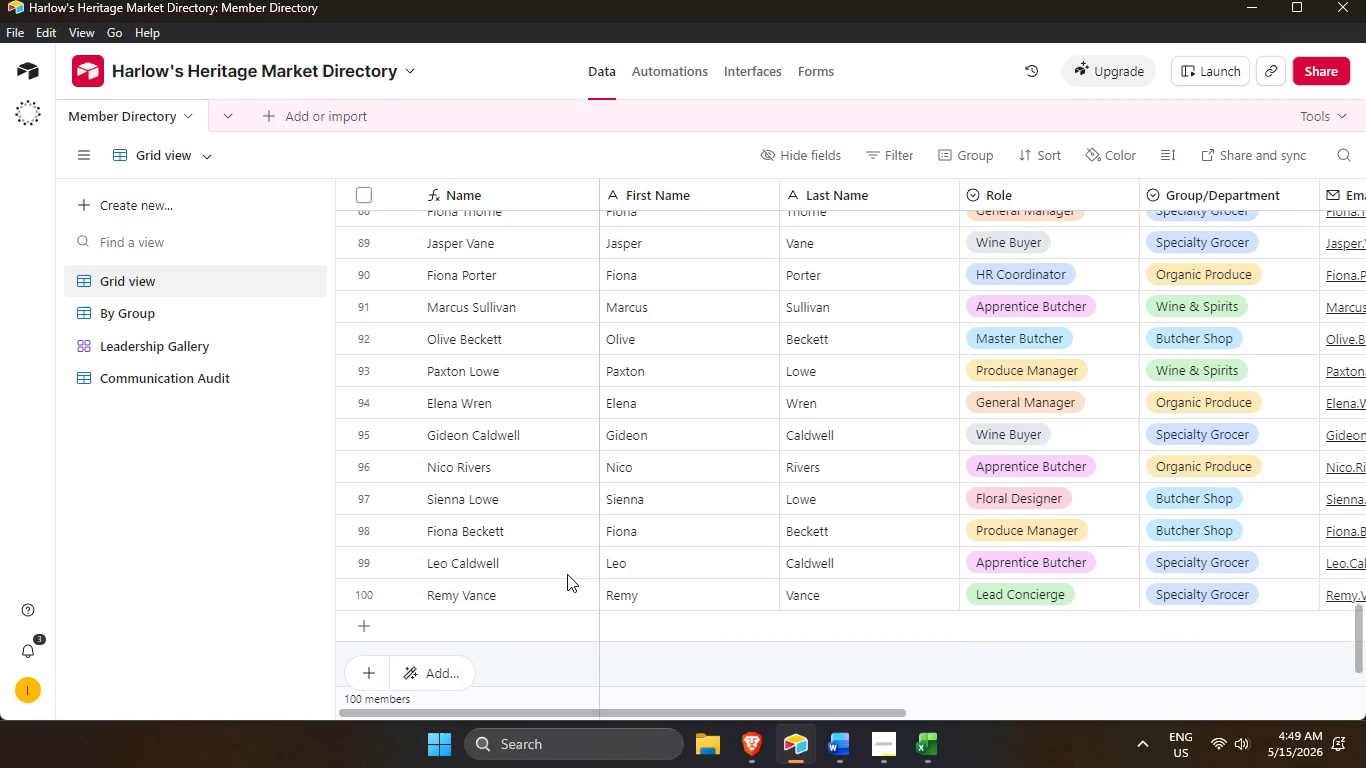 
scroll: coordinate [592, 601], scroll_direction: up, amount: 37.0